 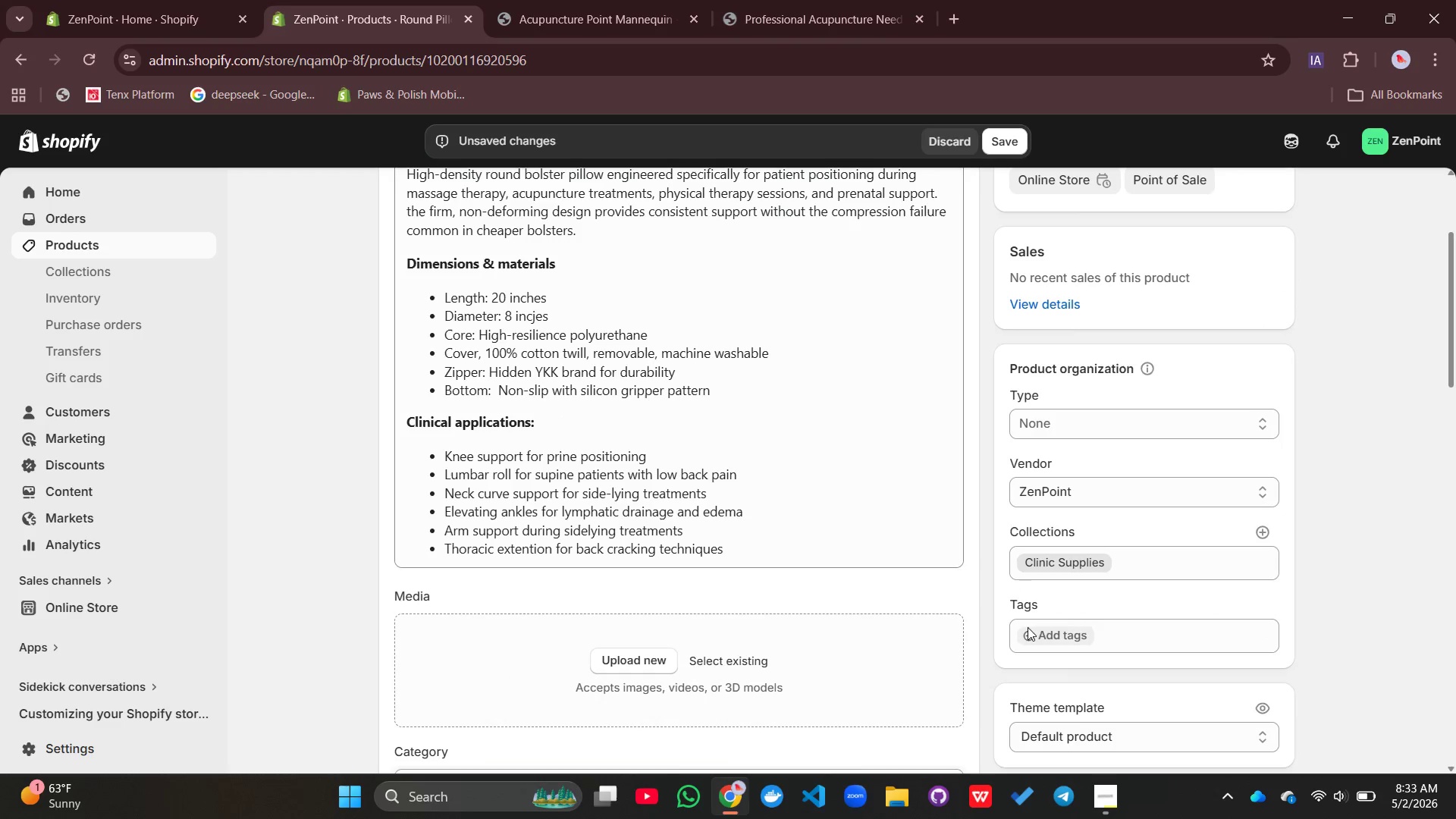 
left_click([1035, 639])
 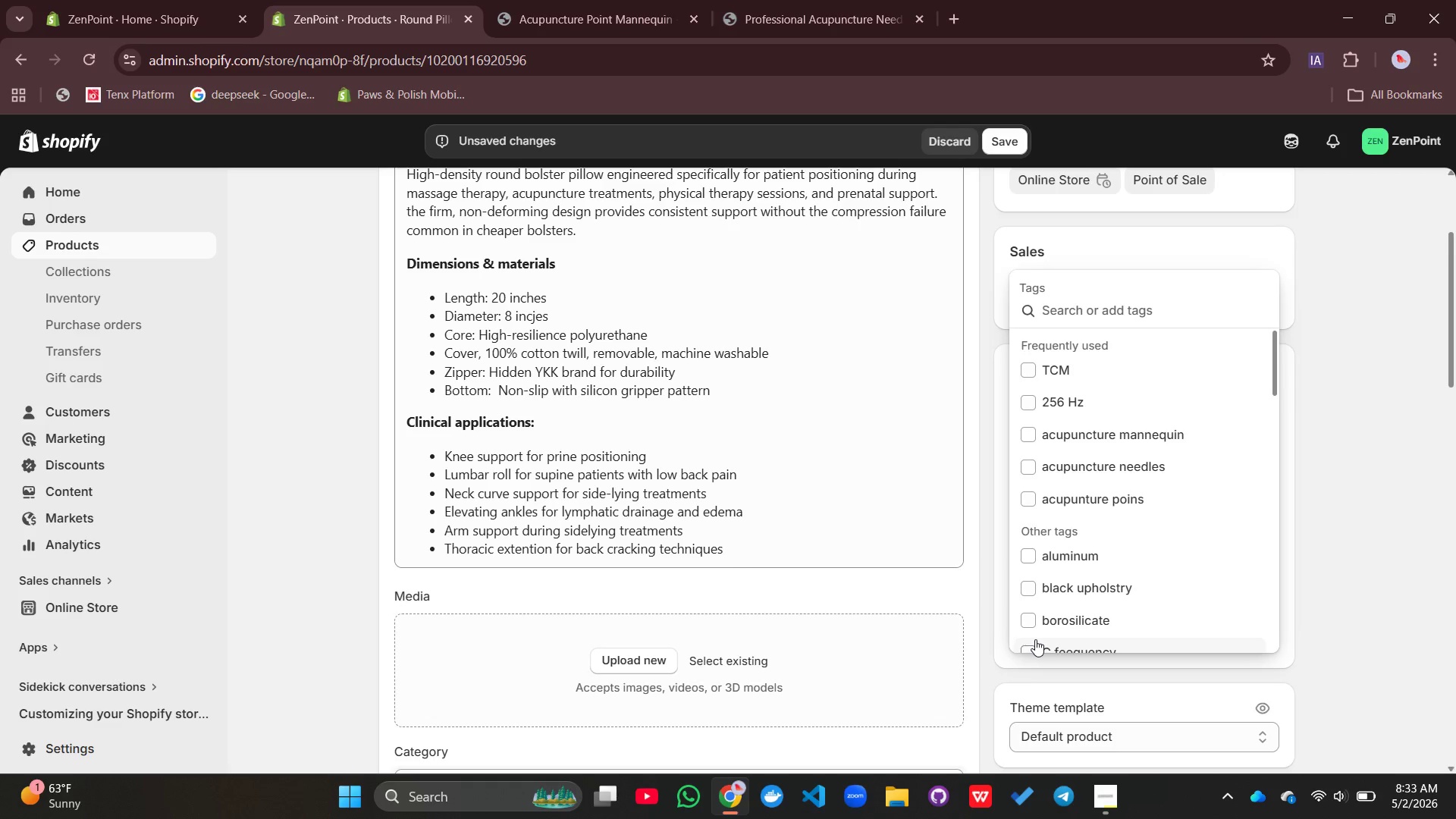 
wait(5.08)
 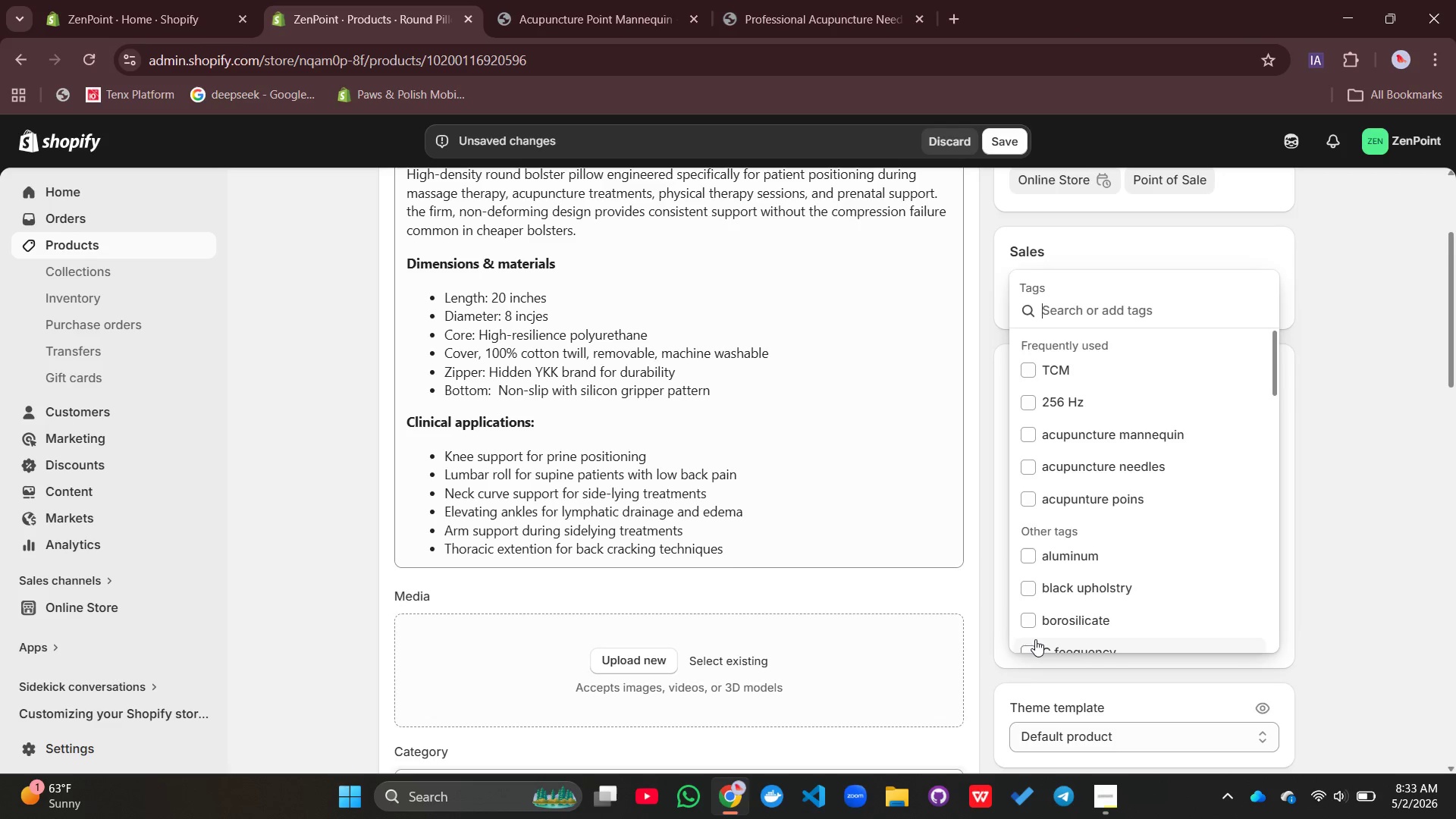 
type(bolster pillow, )
 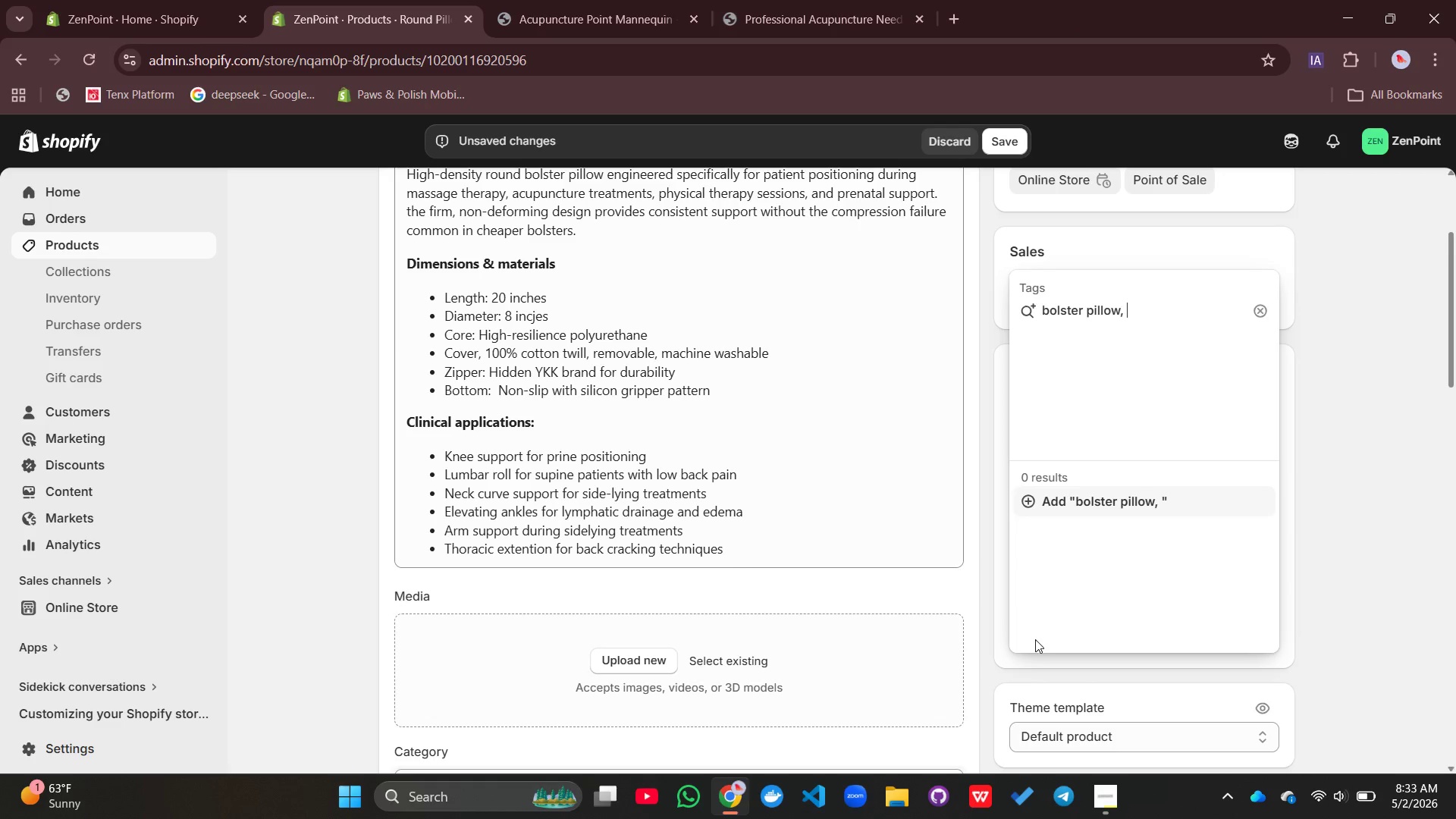 
type(round bolster, clinic support, patient positioning, massage accessory)
 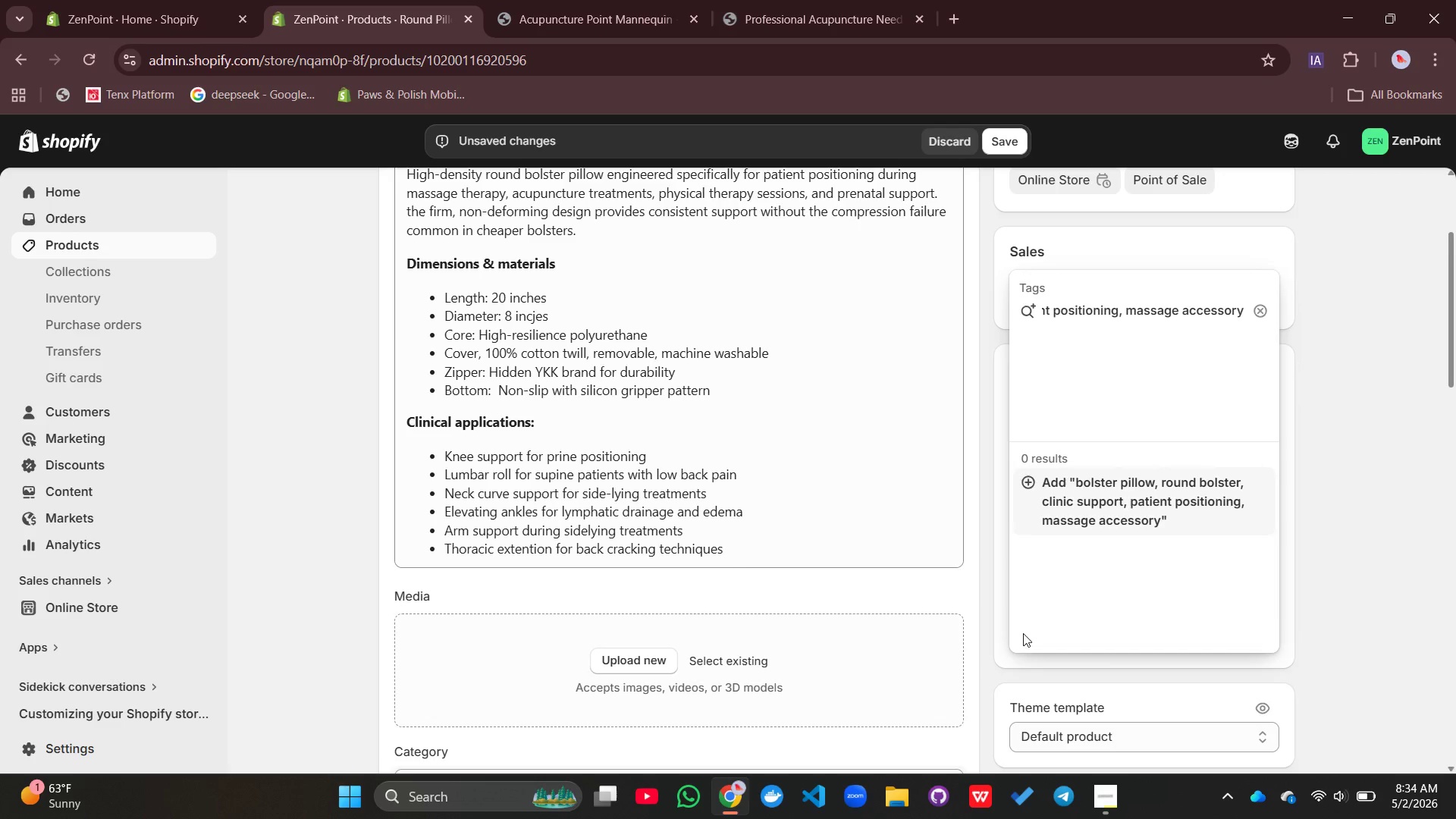 
key(Enter)
 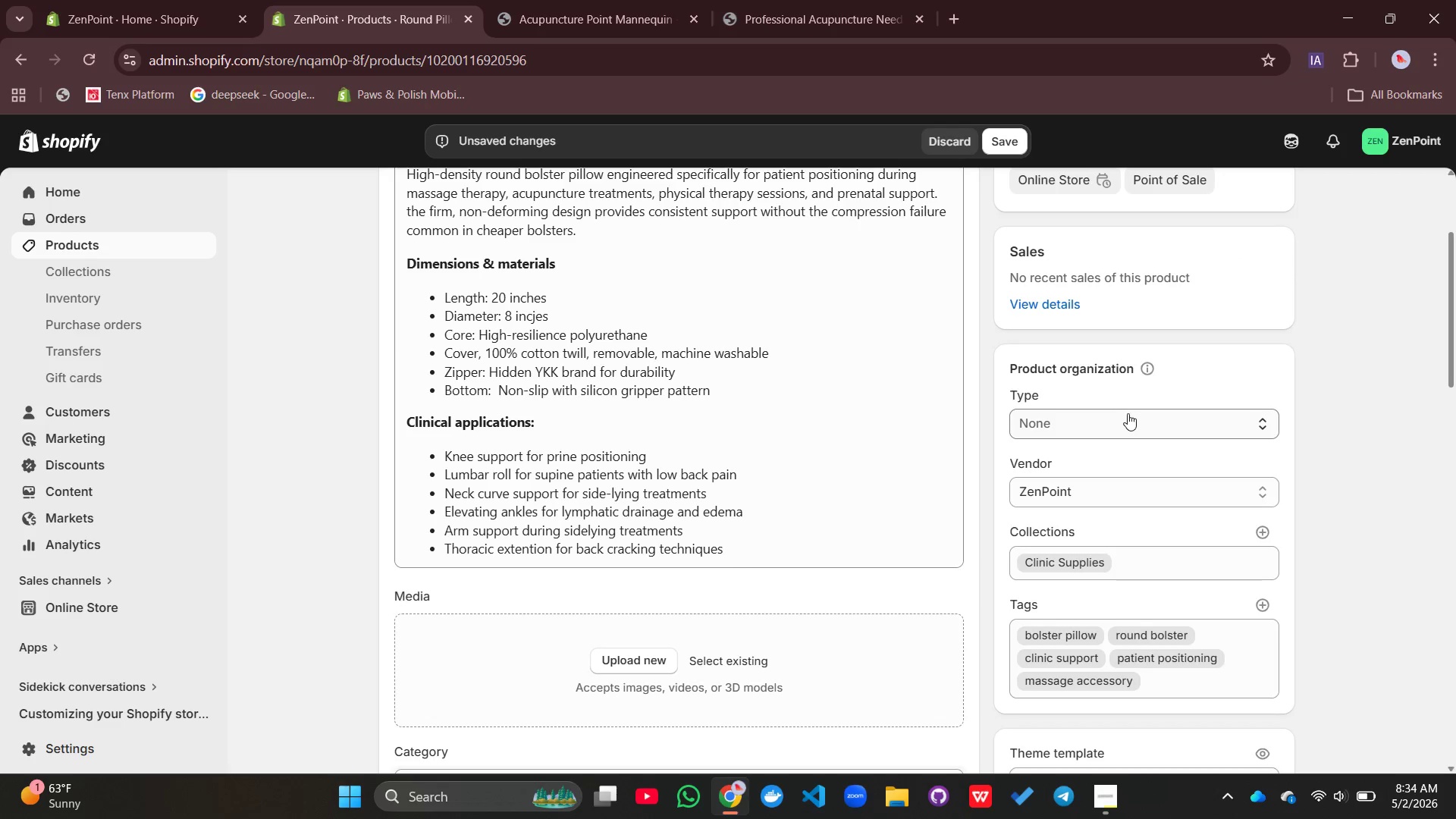 
left_click([1119, 422])
 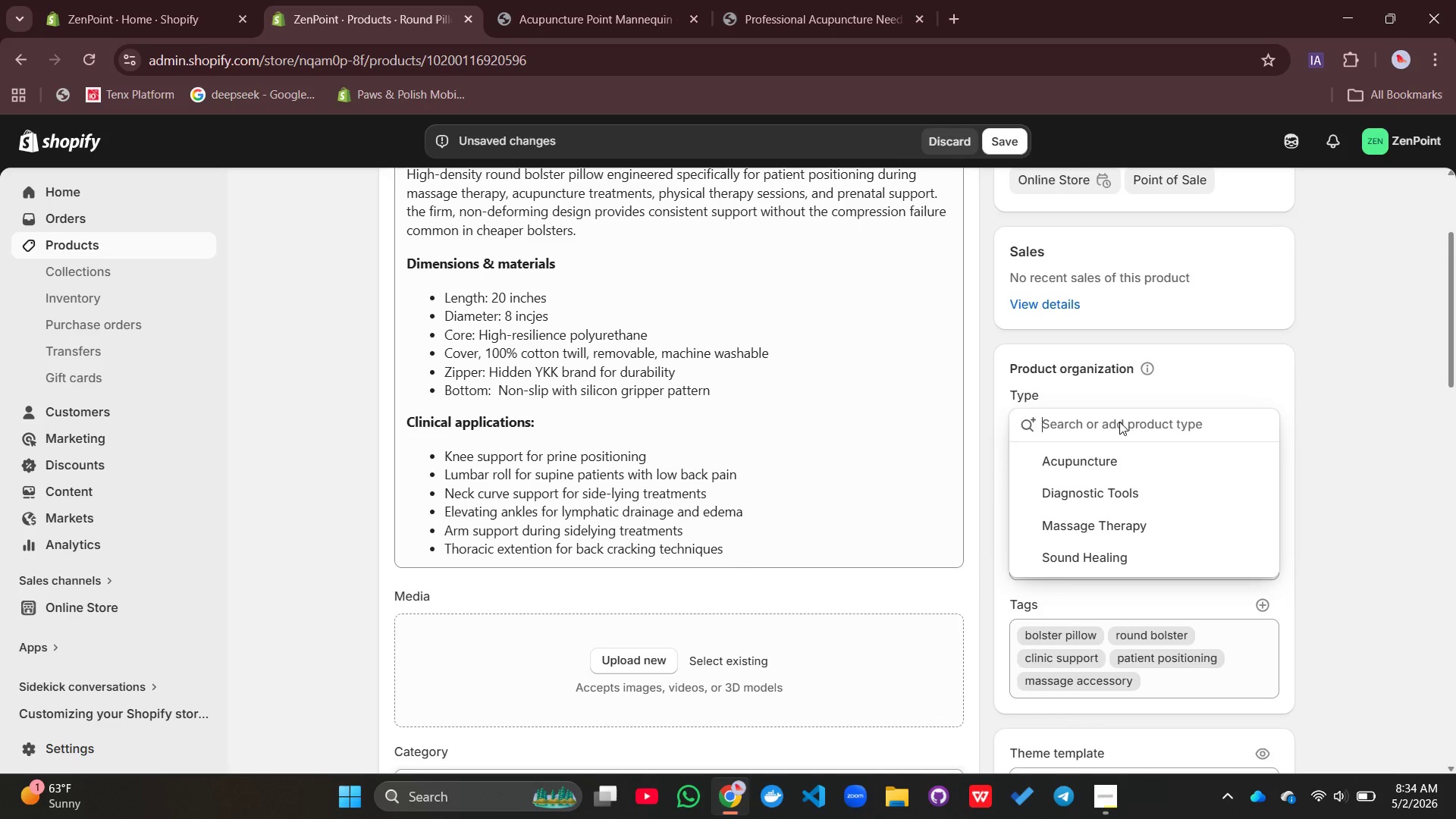 
type(Clinic Supplies)
 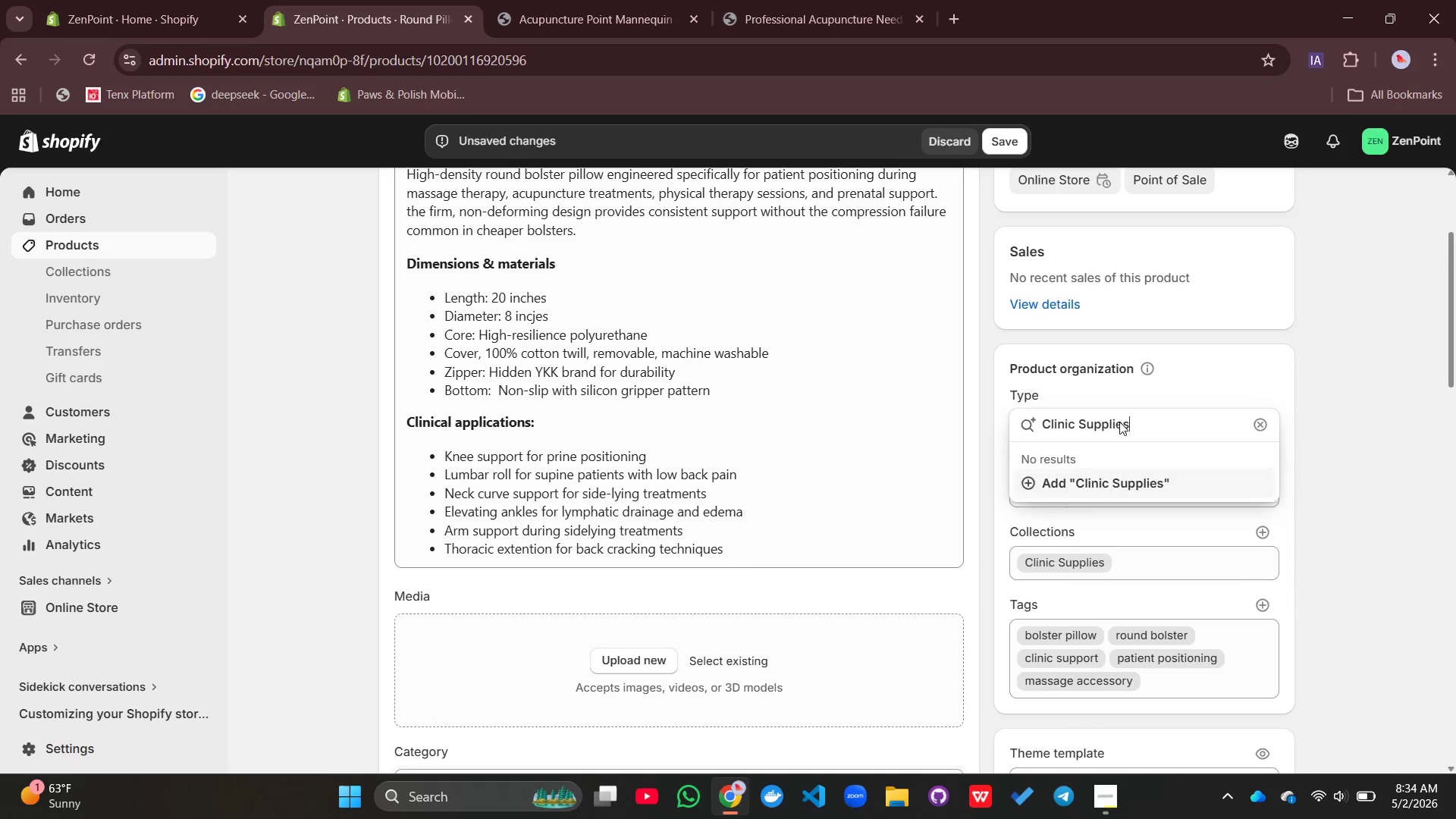 
key(Enter)
 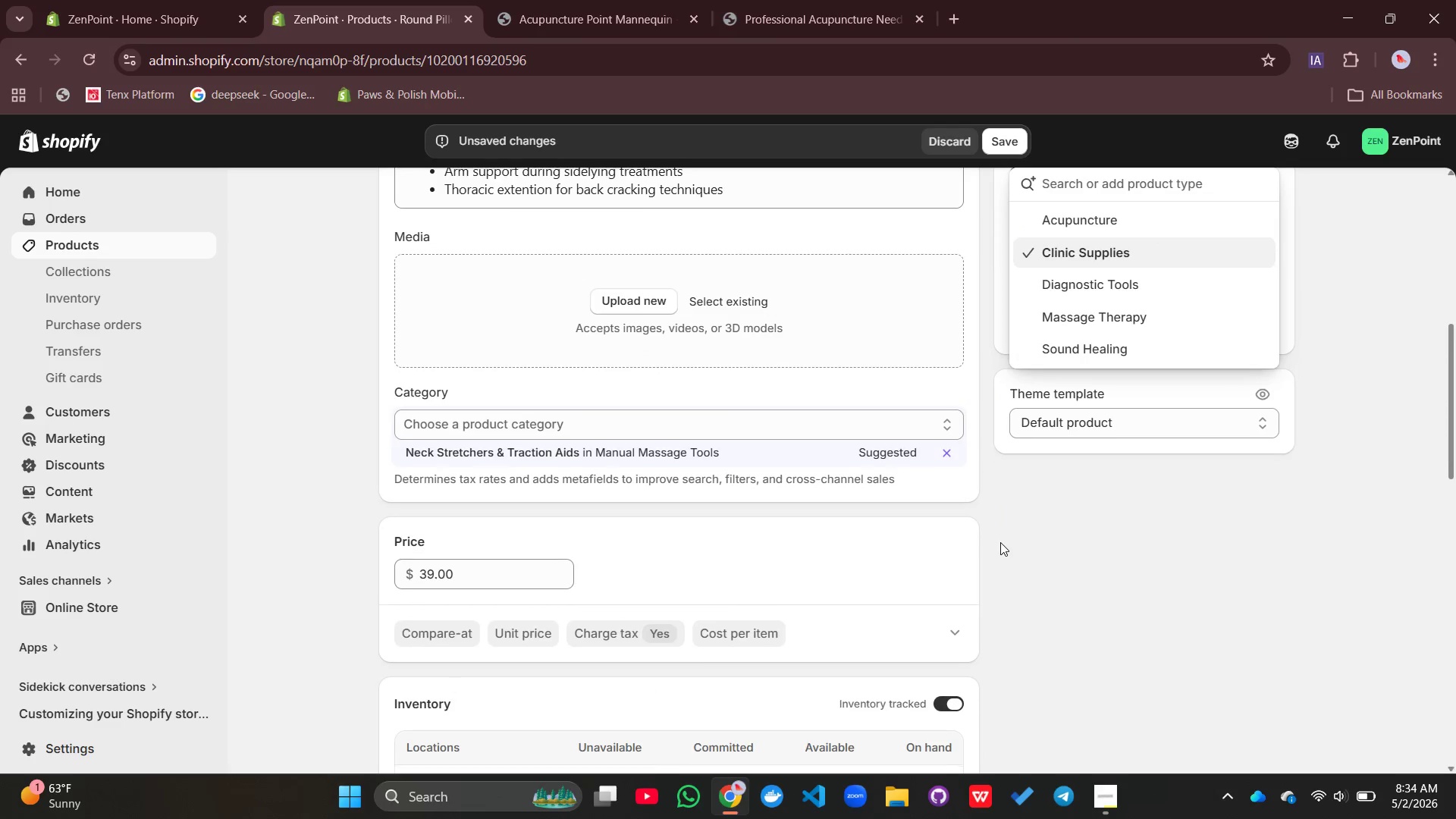 
left_click([1125, 609])
 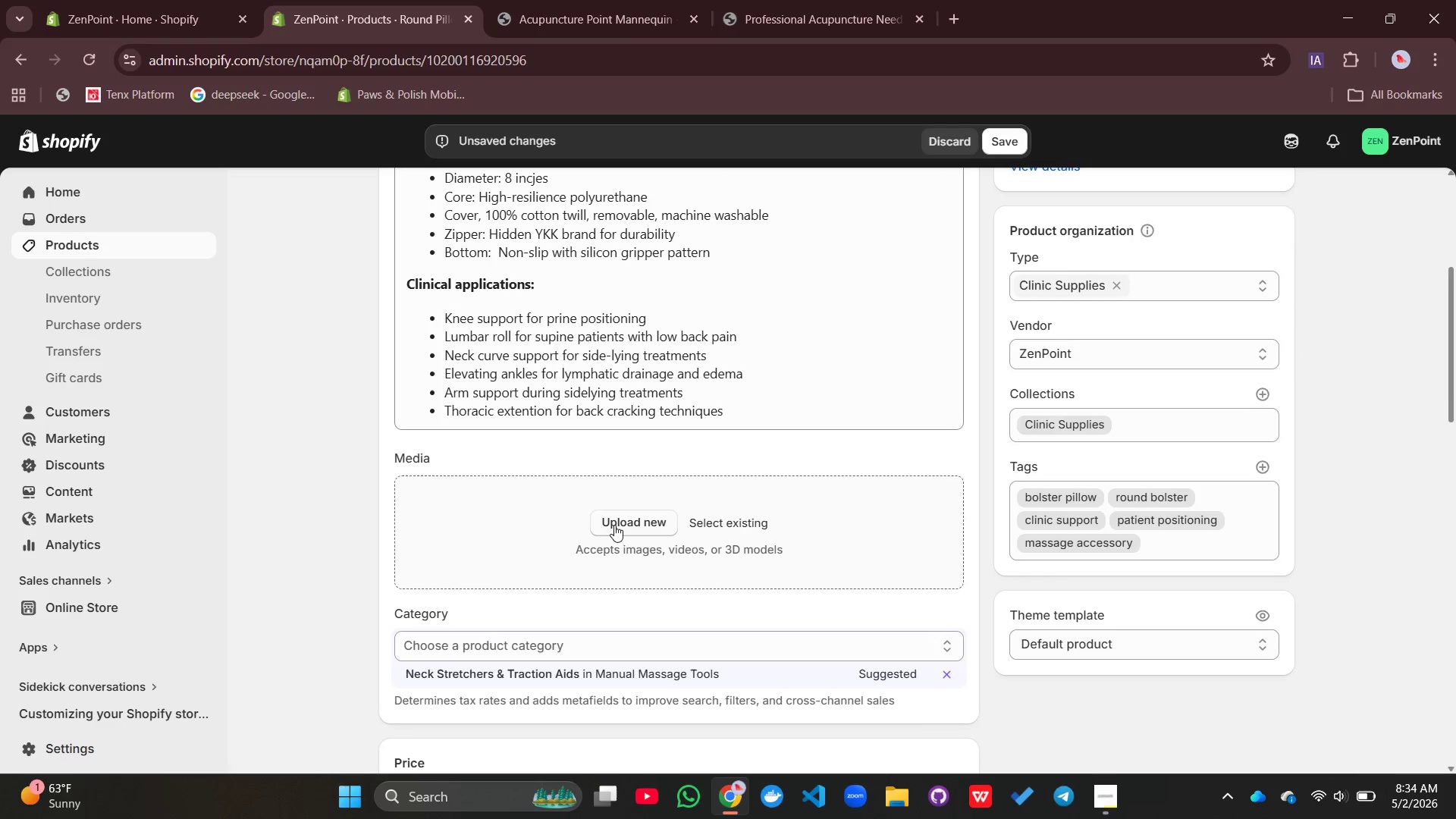 
left_click([614, 526])
 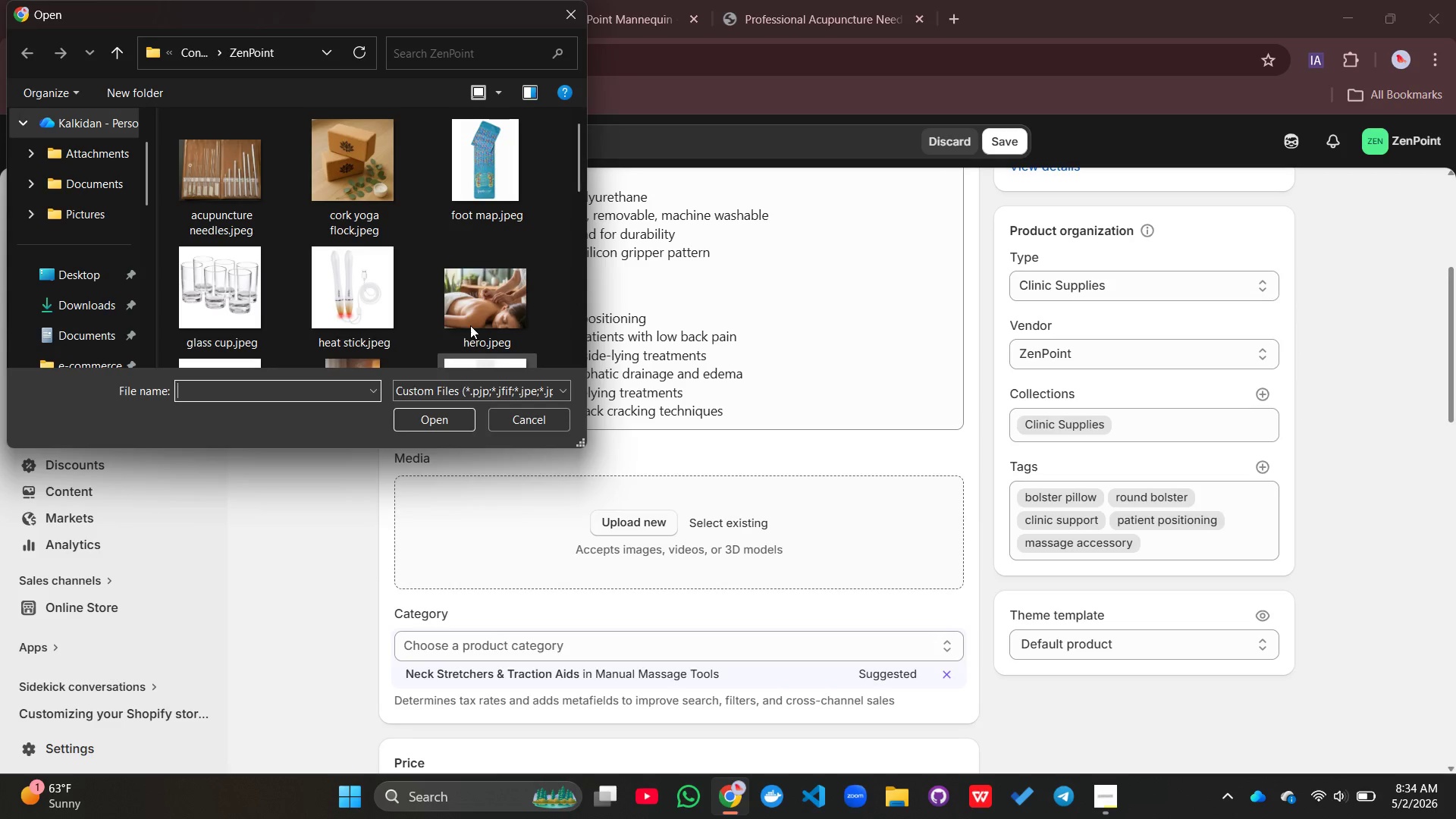 
scroll: coordinate [430, 272], scroll_direction: down, amount: 16.0
 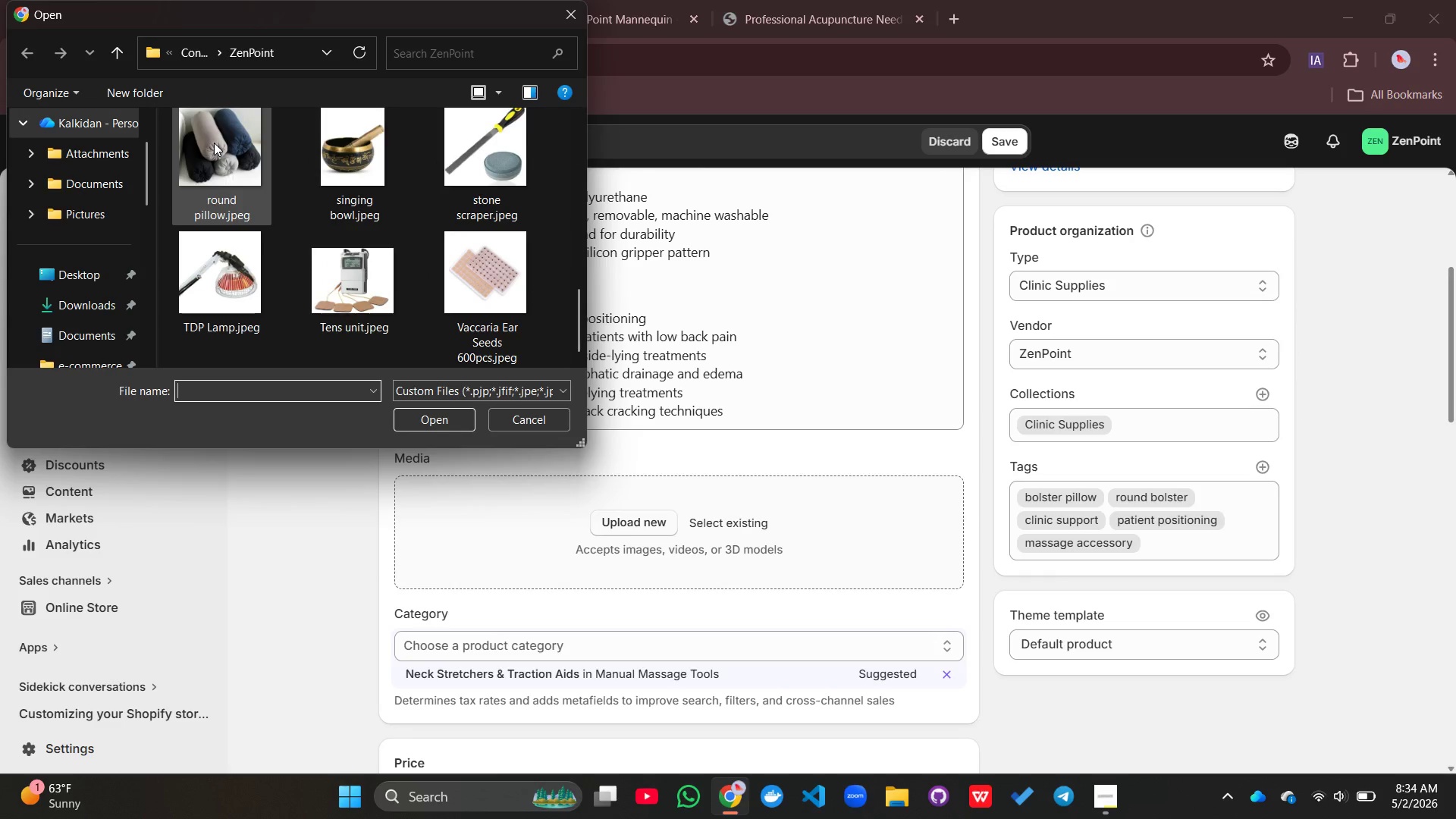 
left_click_drag(start_coordinate=[214, 143], to_coordinate=[676, 582])
 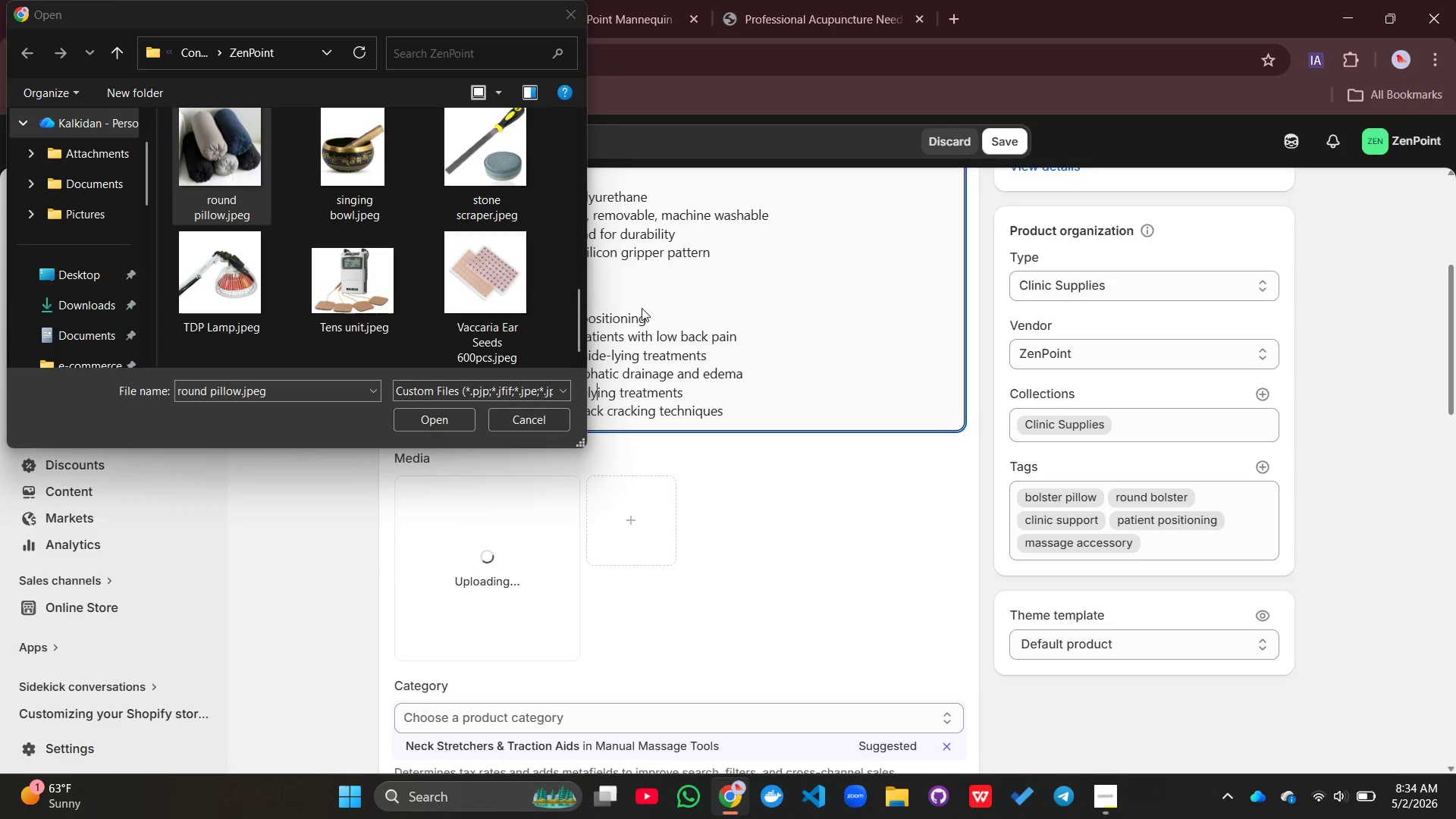 
left_click([528, 412])
 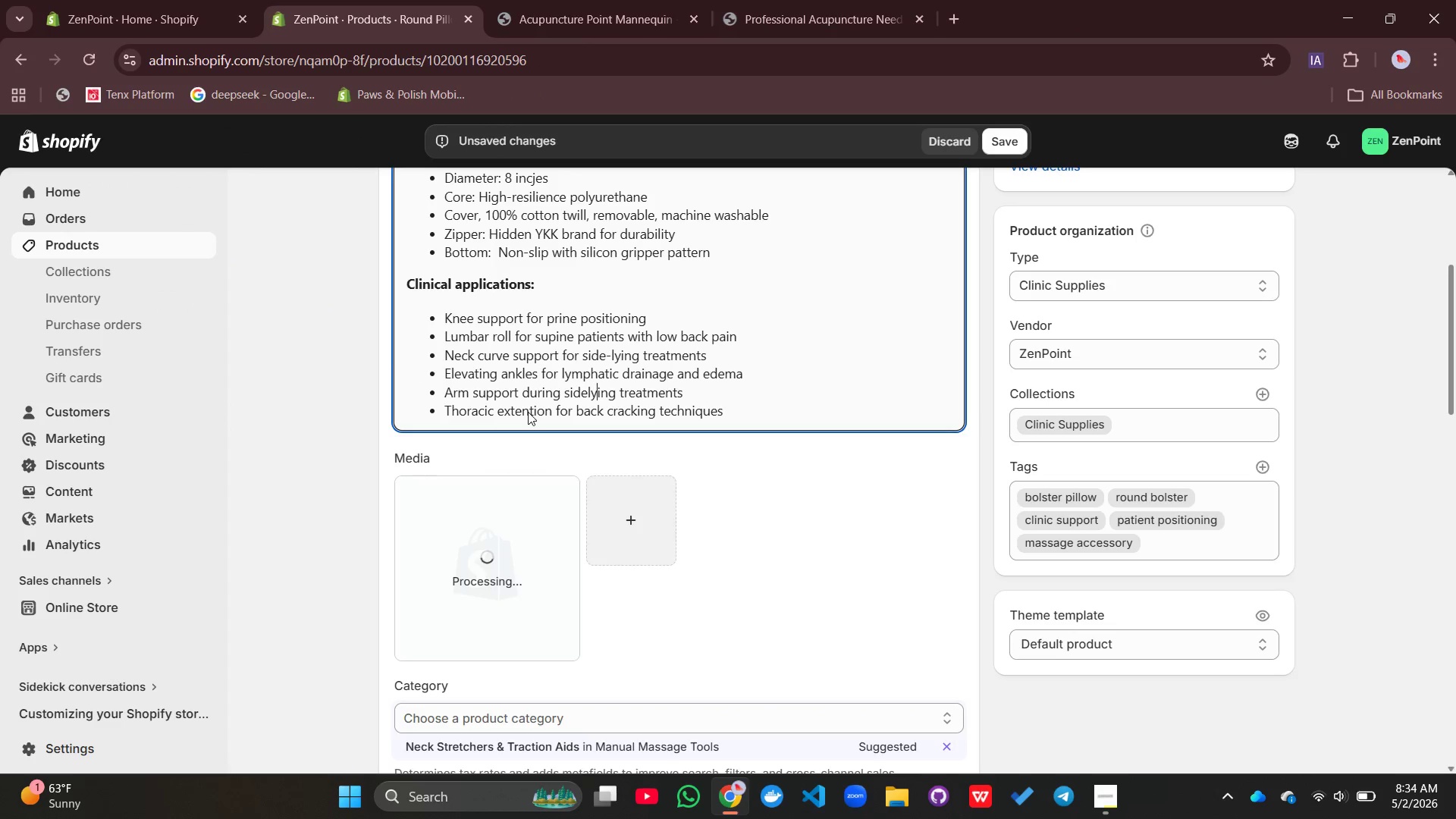 
mouse_move([507, 488])
 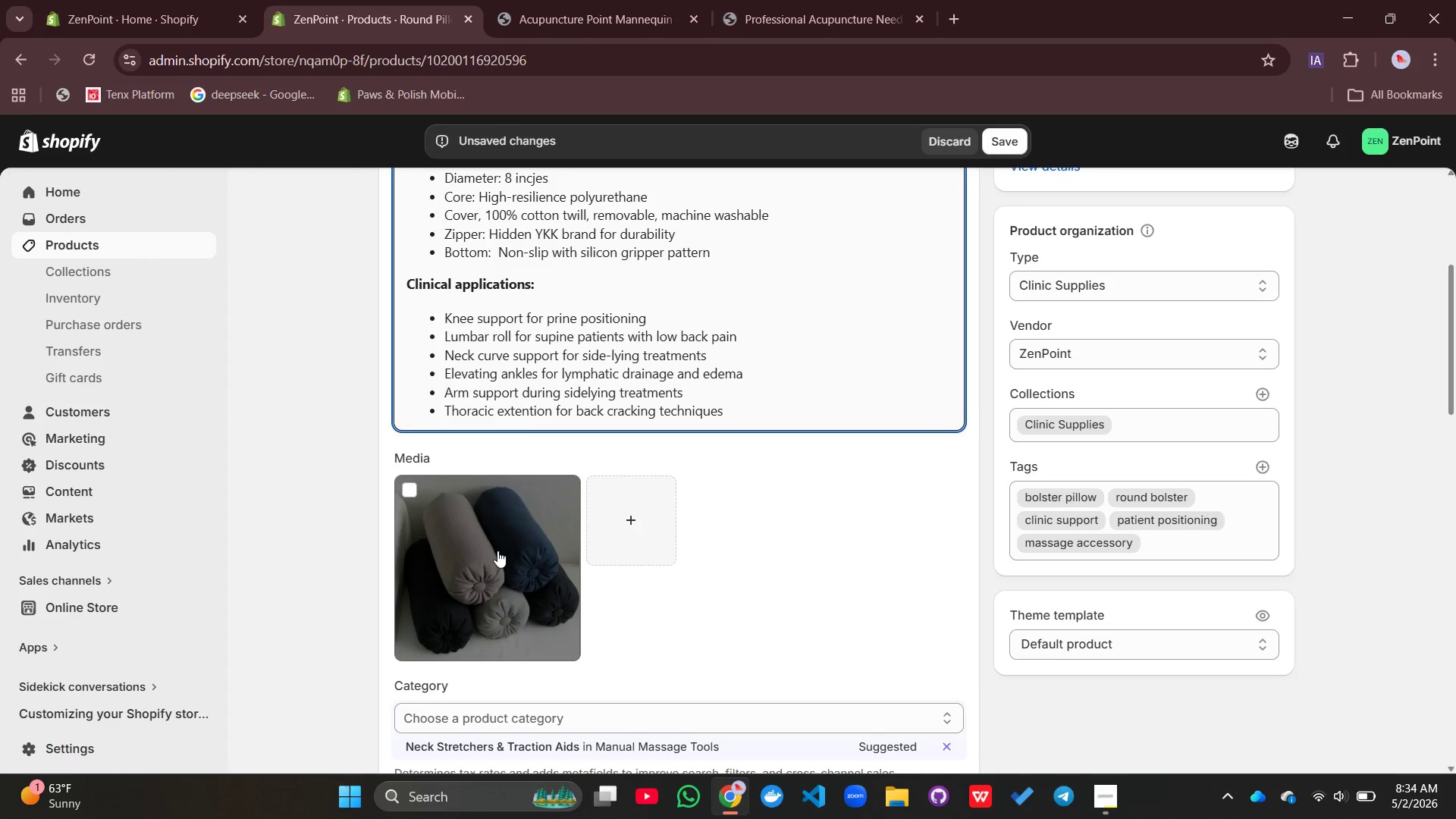 
left_click([497, 551])
 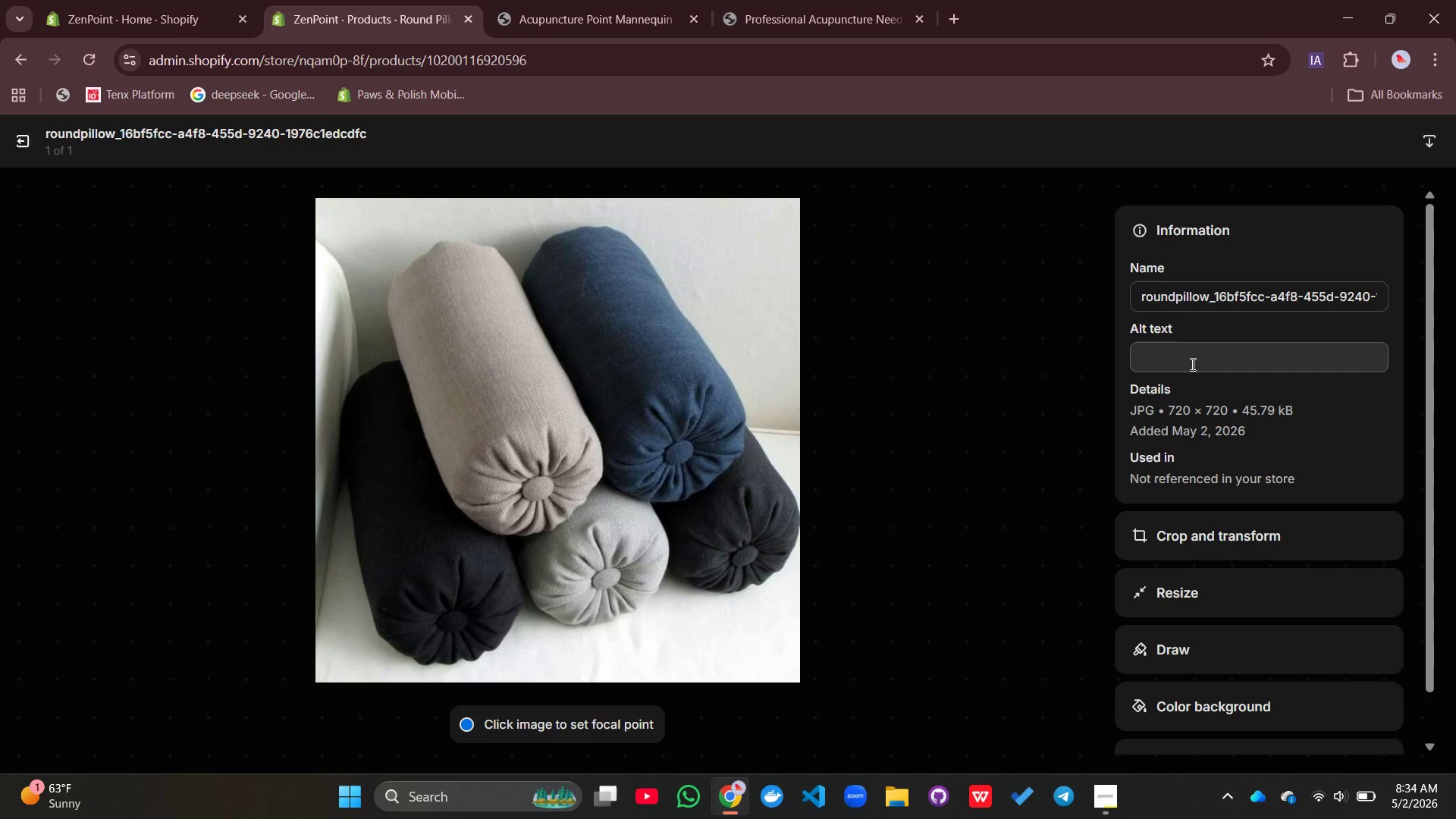 
left_click([1185, 362])
 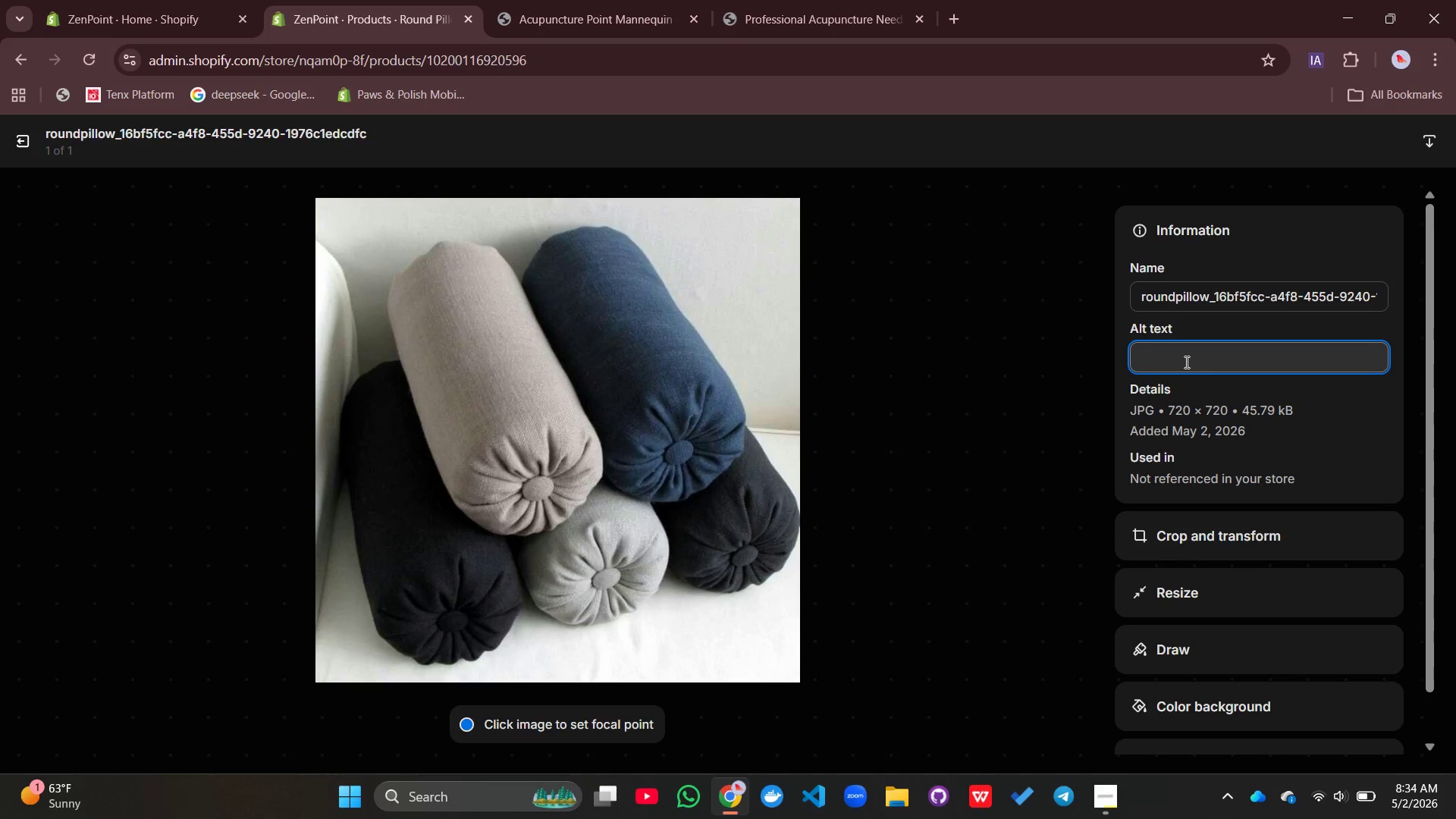 
type(e)
key(Backspace)
type(round firm bolster pillow on a massage table - cotton o)
key(Backspace)
type(cov)
key(Backspace)
type(er)
key(Backspace)
key(Backspace)
type(ver vii)
key(Backspace)
type(dible, placed under knees of a prone patient)
 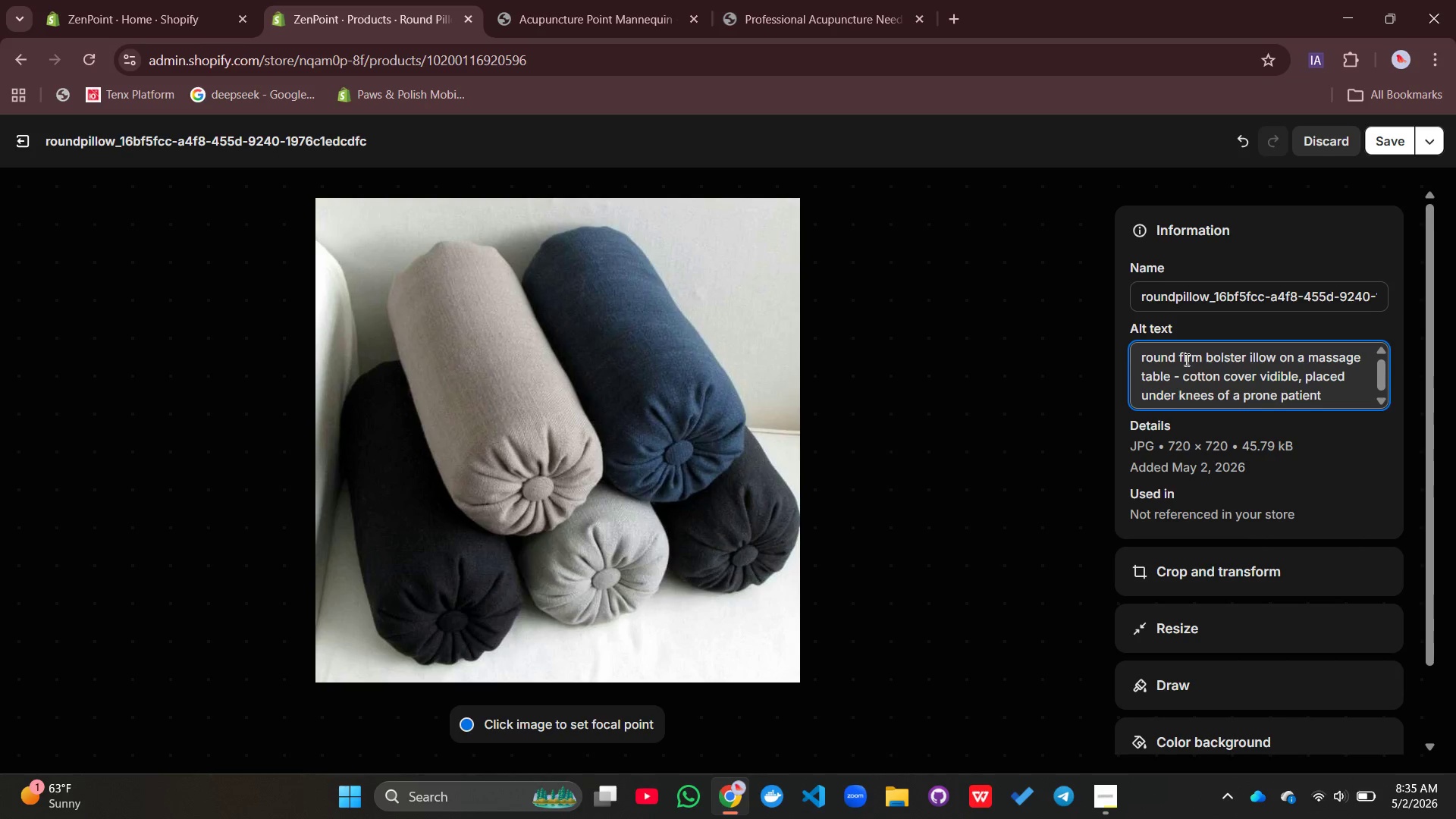 
key(Enter)
 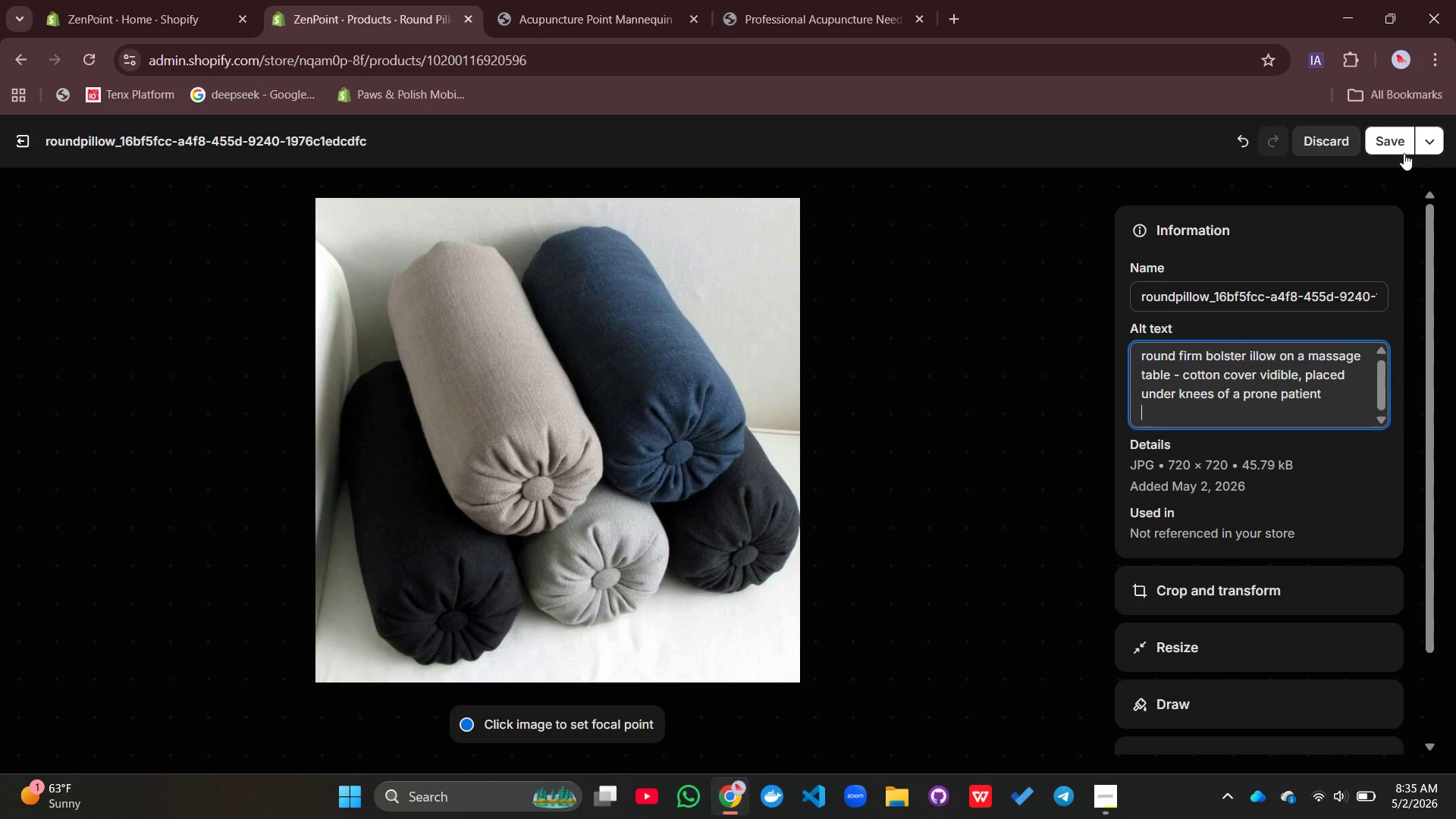 
left_click([1395, 130])
 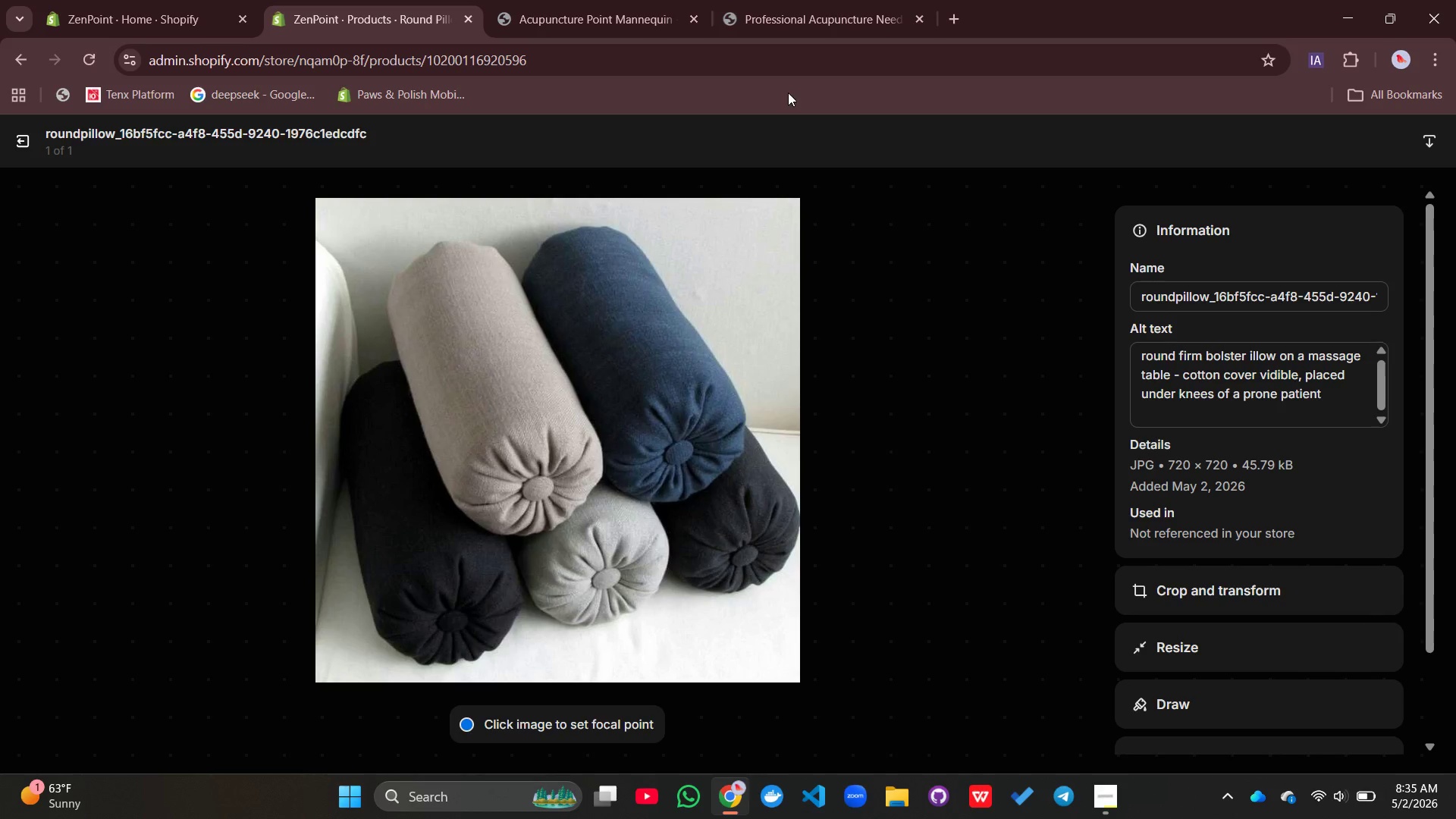 